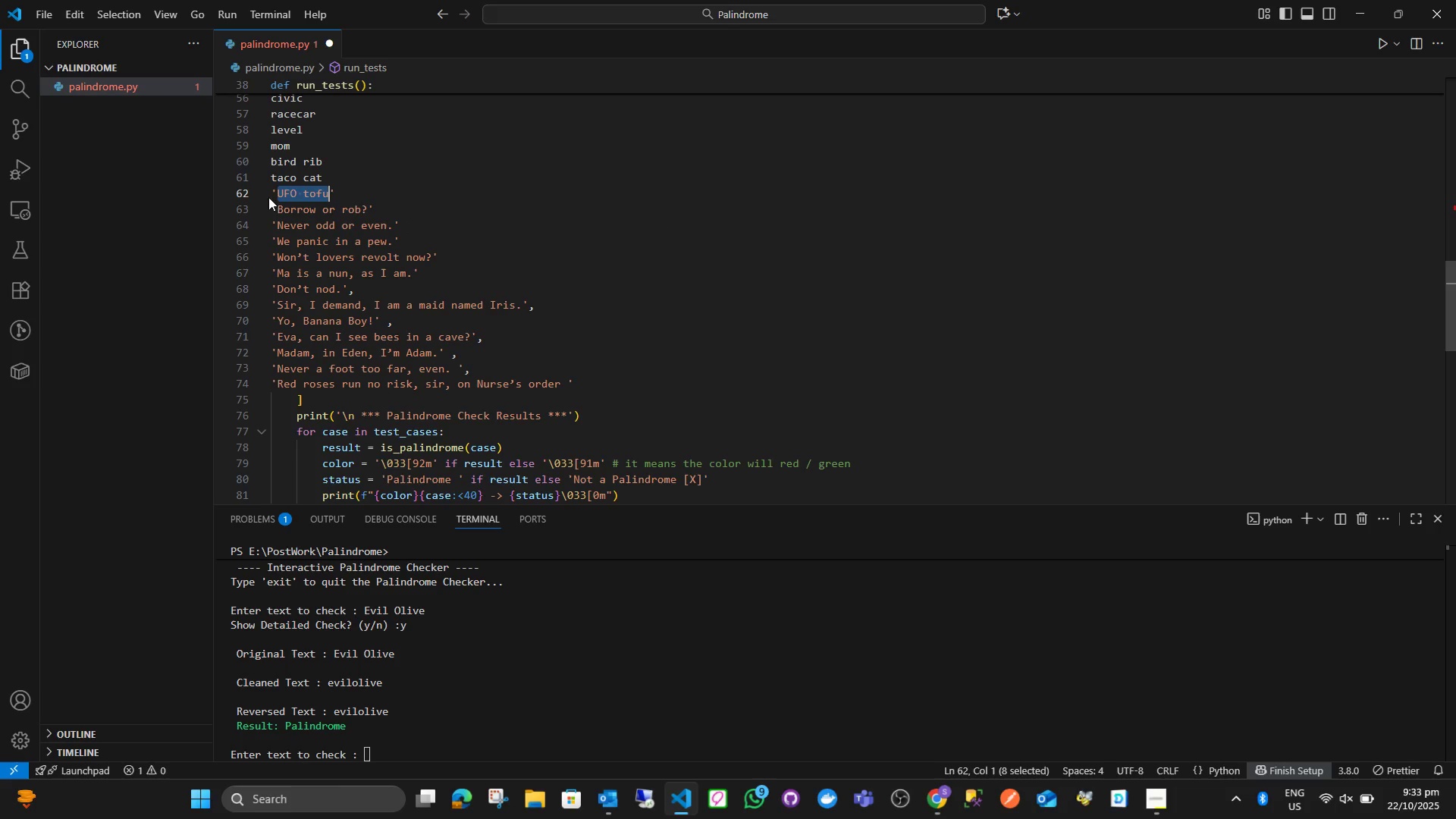 
key(Quote)
 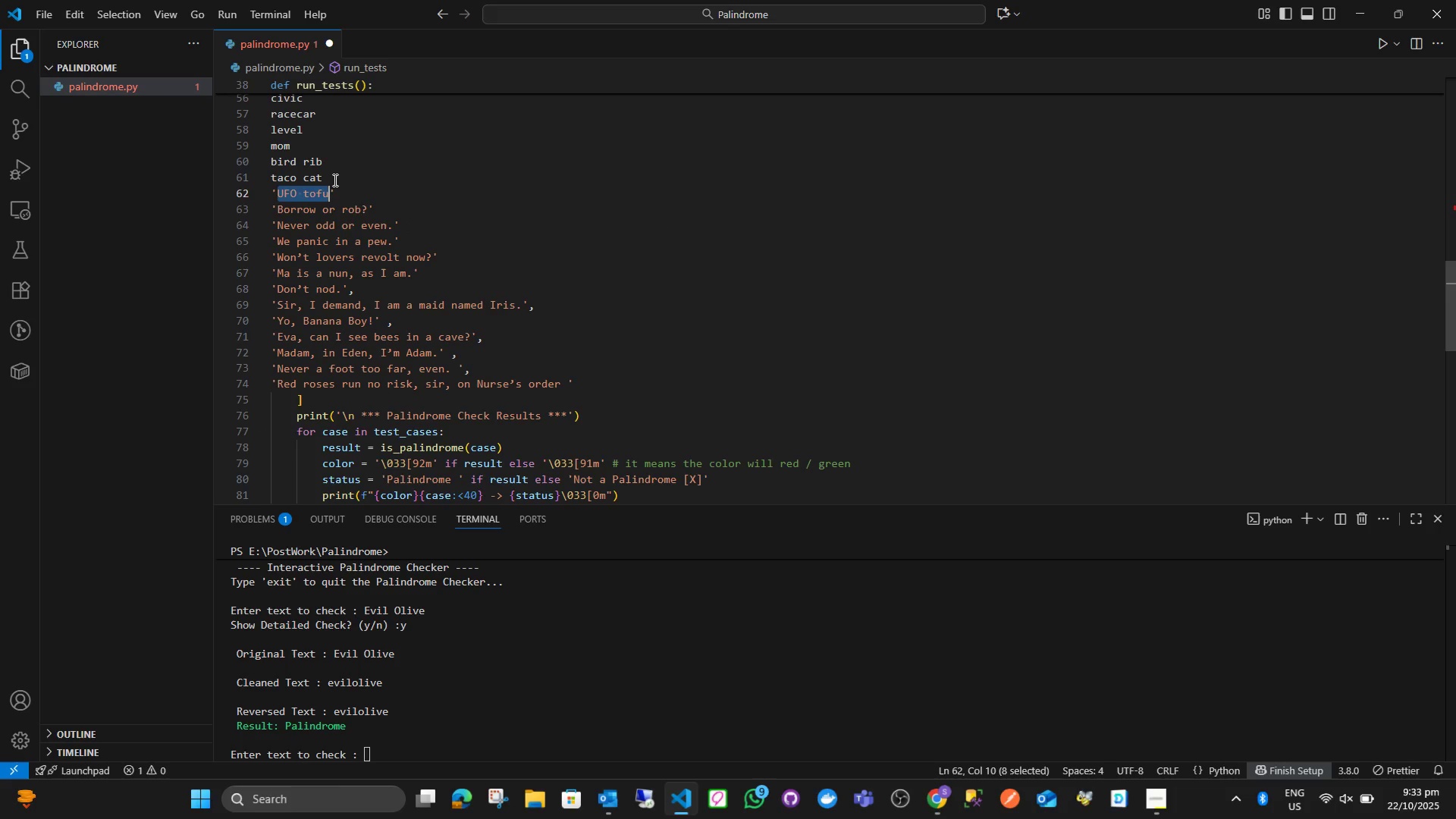 
left_click_drag(start_coordinate=[334, 180], to_coordinate=[263, 180])
 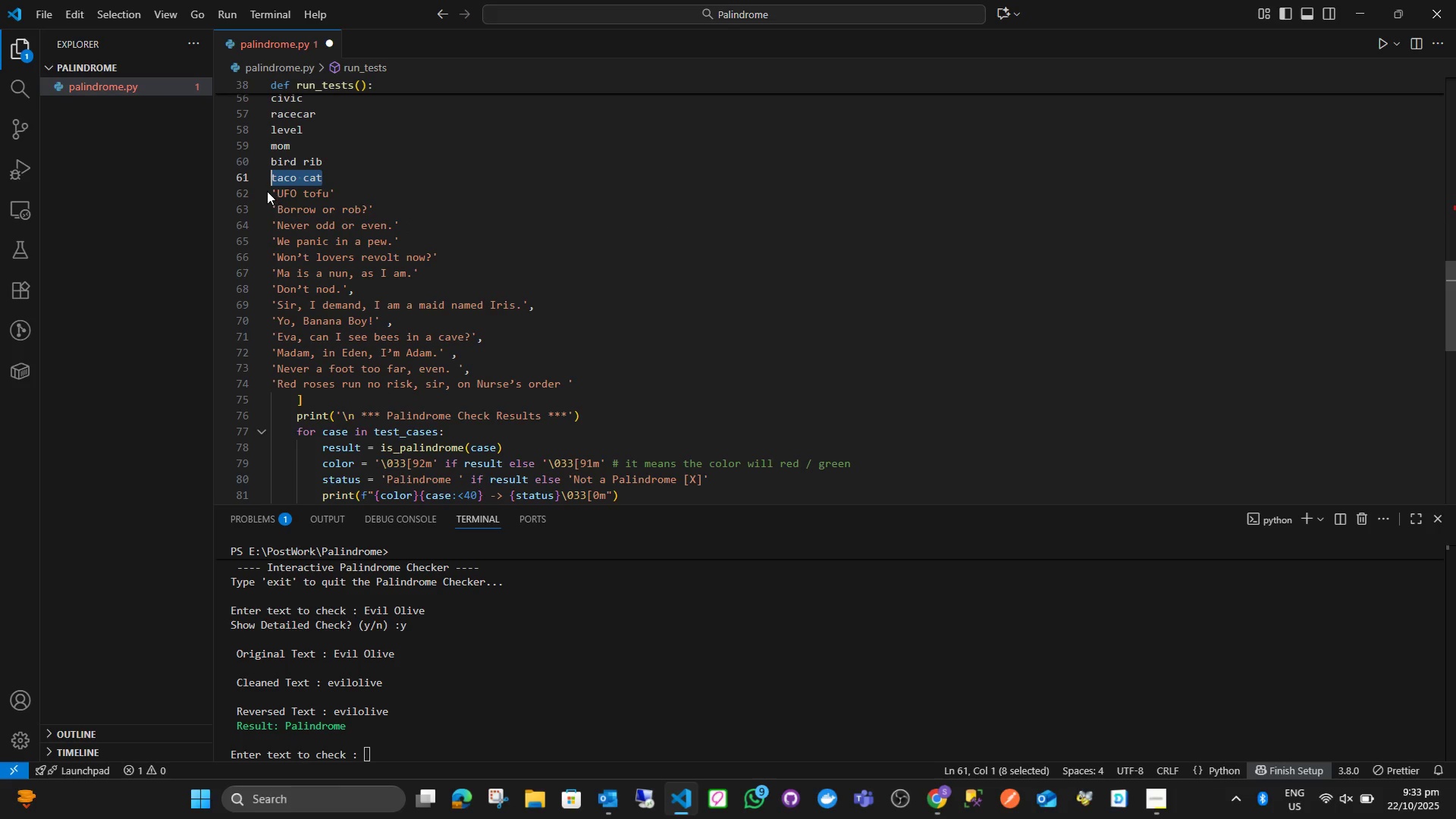 
key(Backspace)
 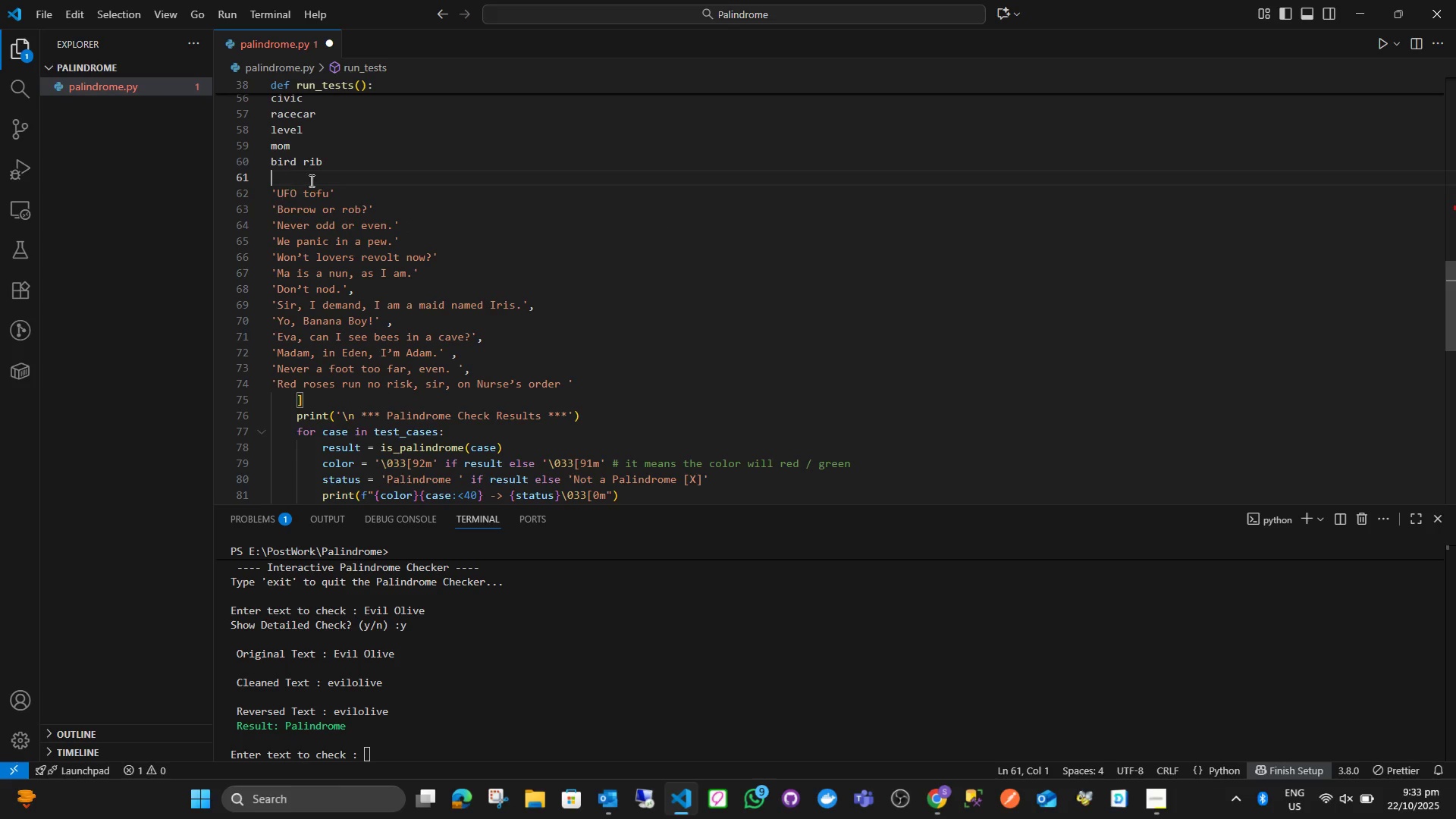 
key(Backspace)
 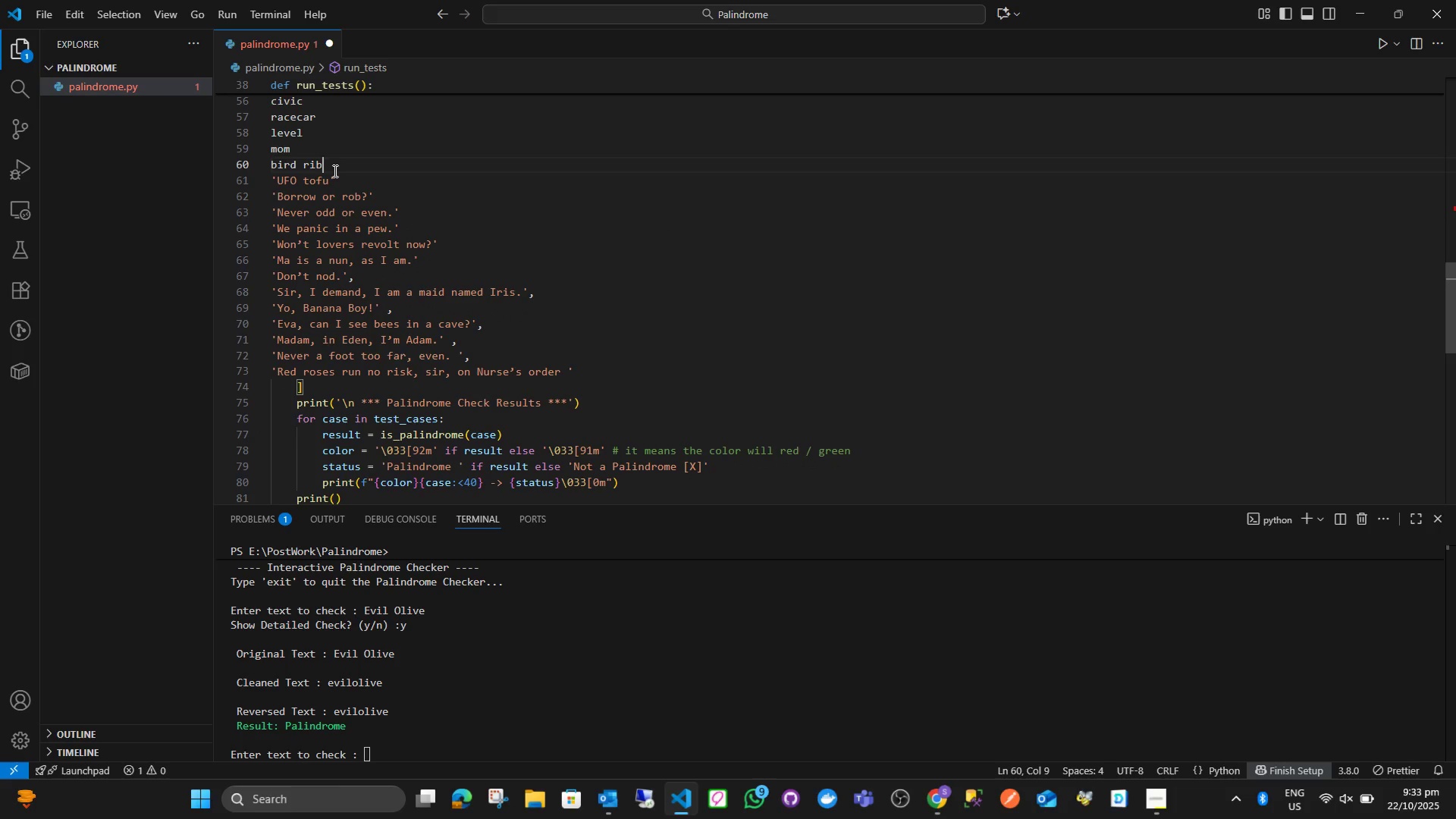 
left_click_drag(start_coordinate=[331, 171], to_coordinate=[275, 170])
 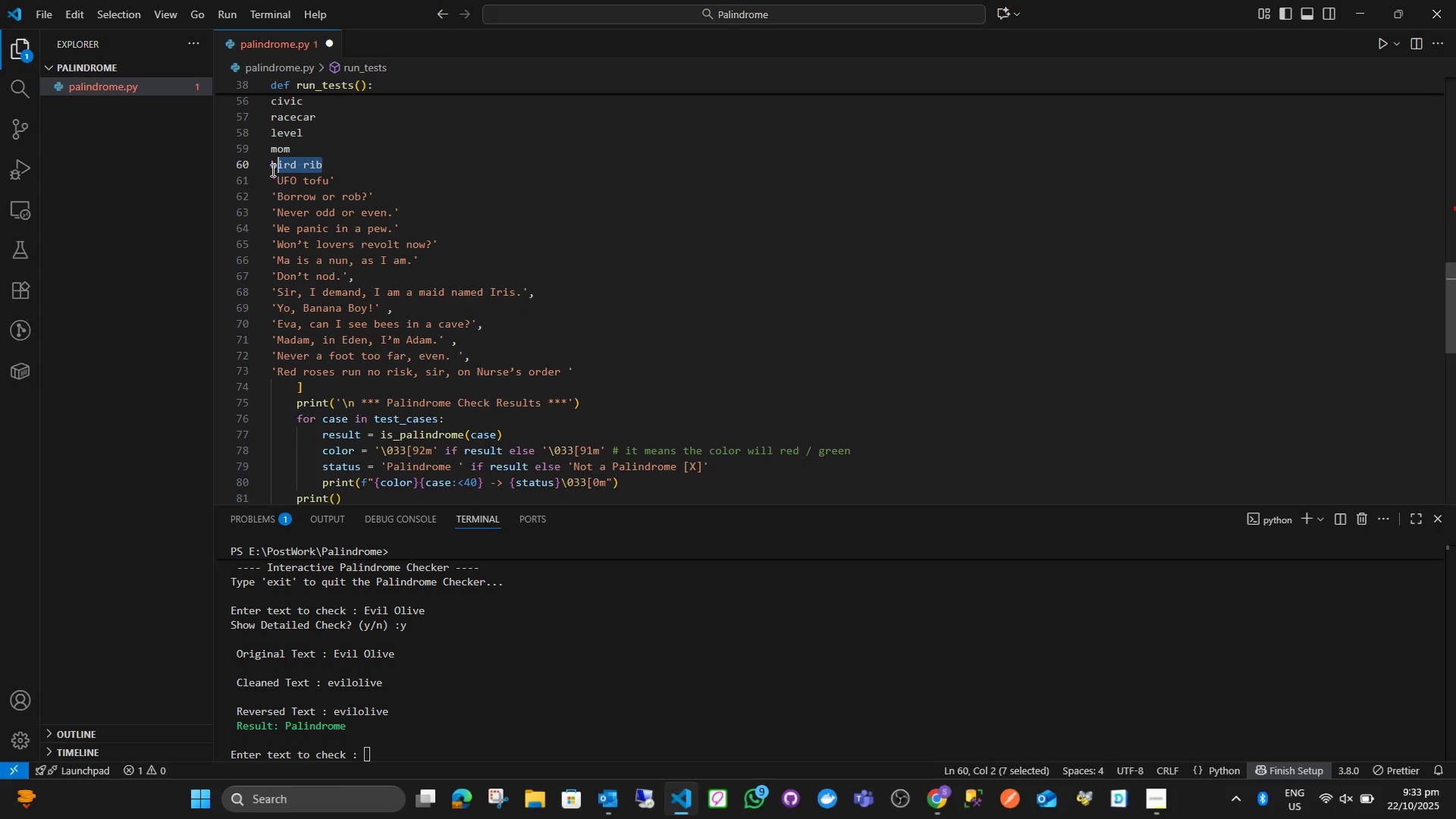 
left_click_drag(start_coordinate=[275, 170], to_coordinate=[267, 170])
 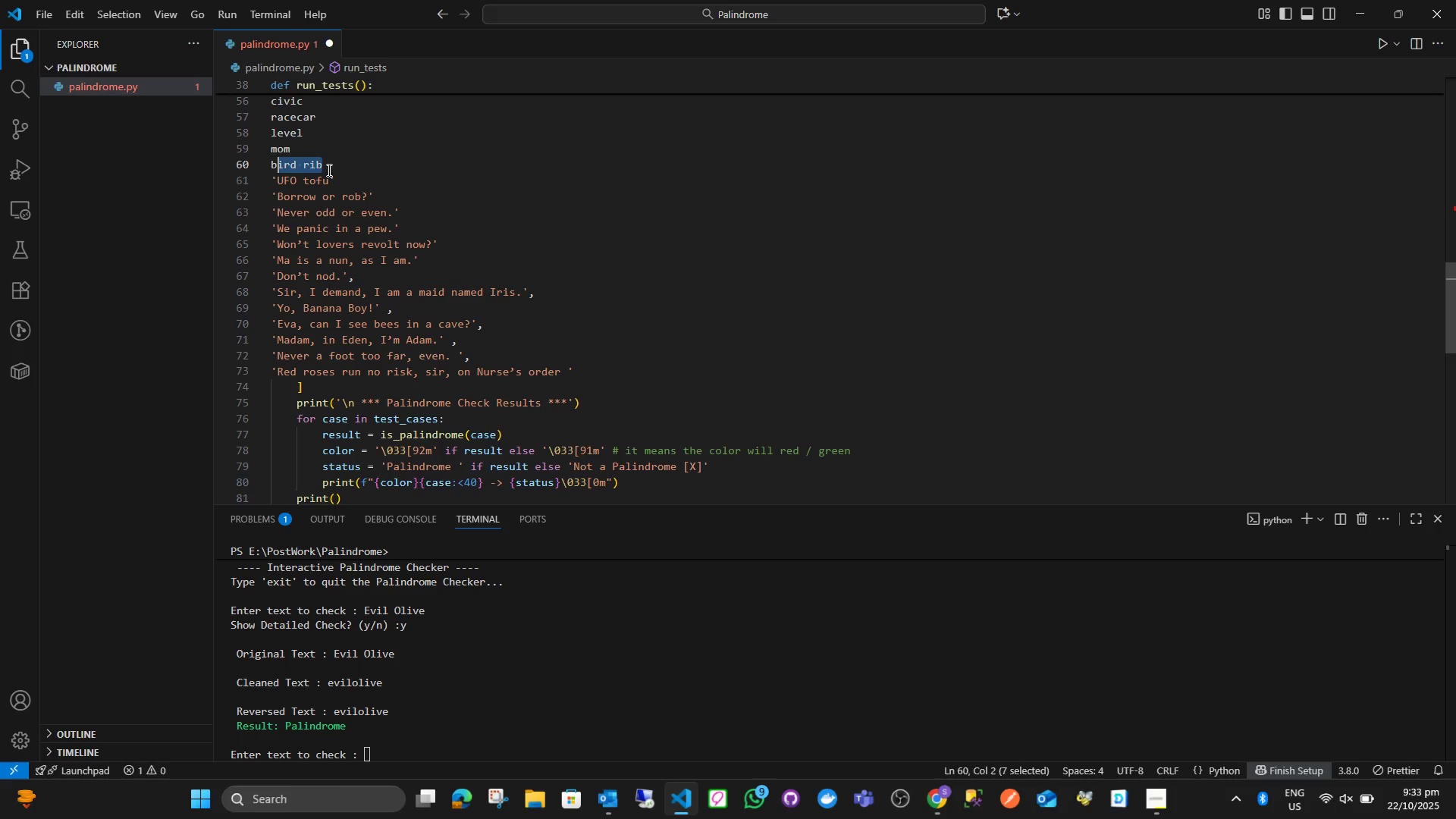 
left_click([348, 170])
 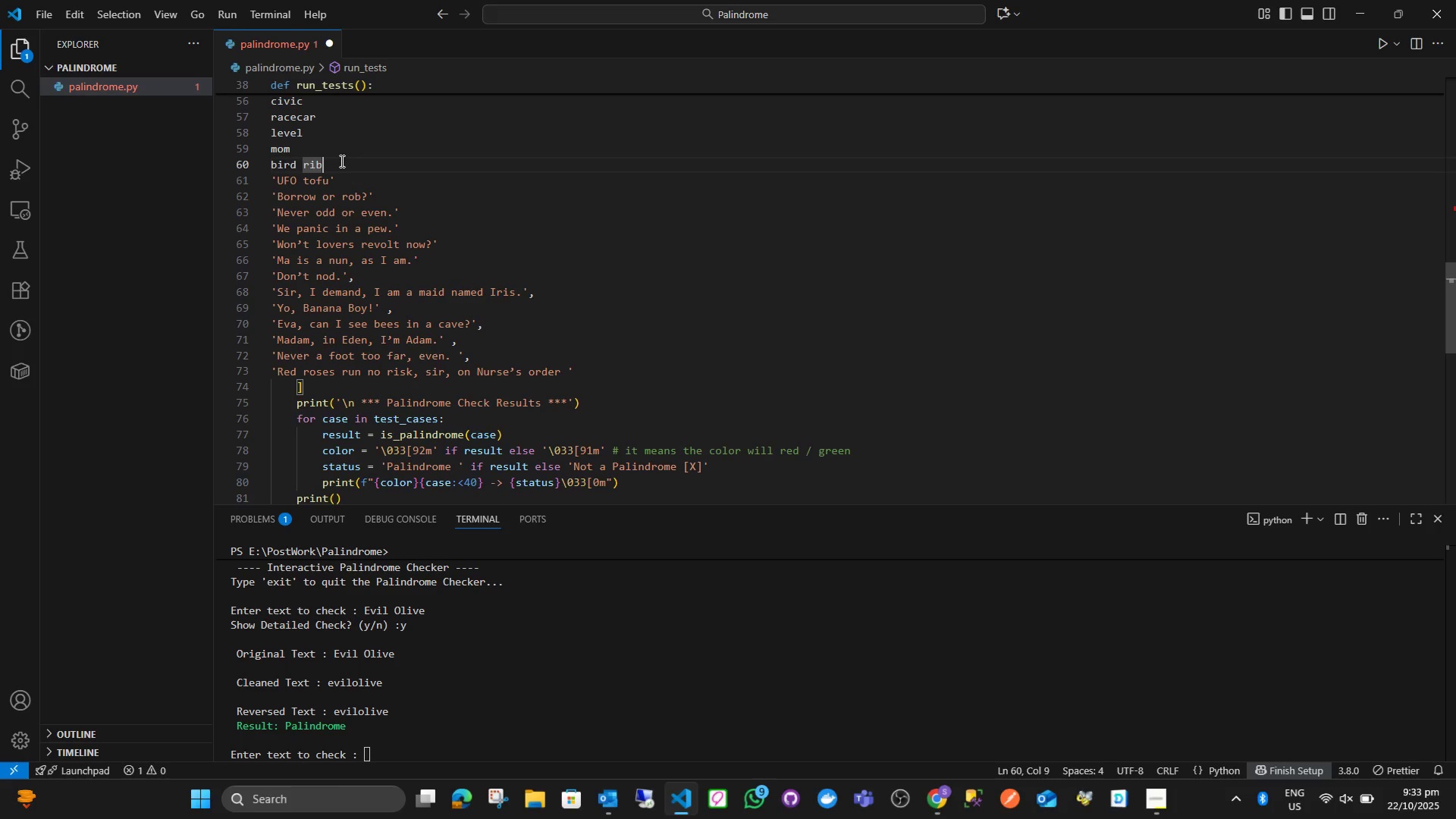 
left_click_drag(start_coordinate=[340, 161], to_coordinate=[263, 169])
 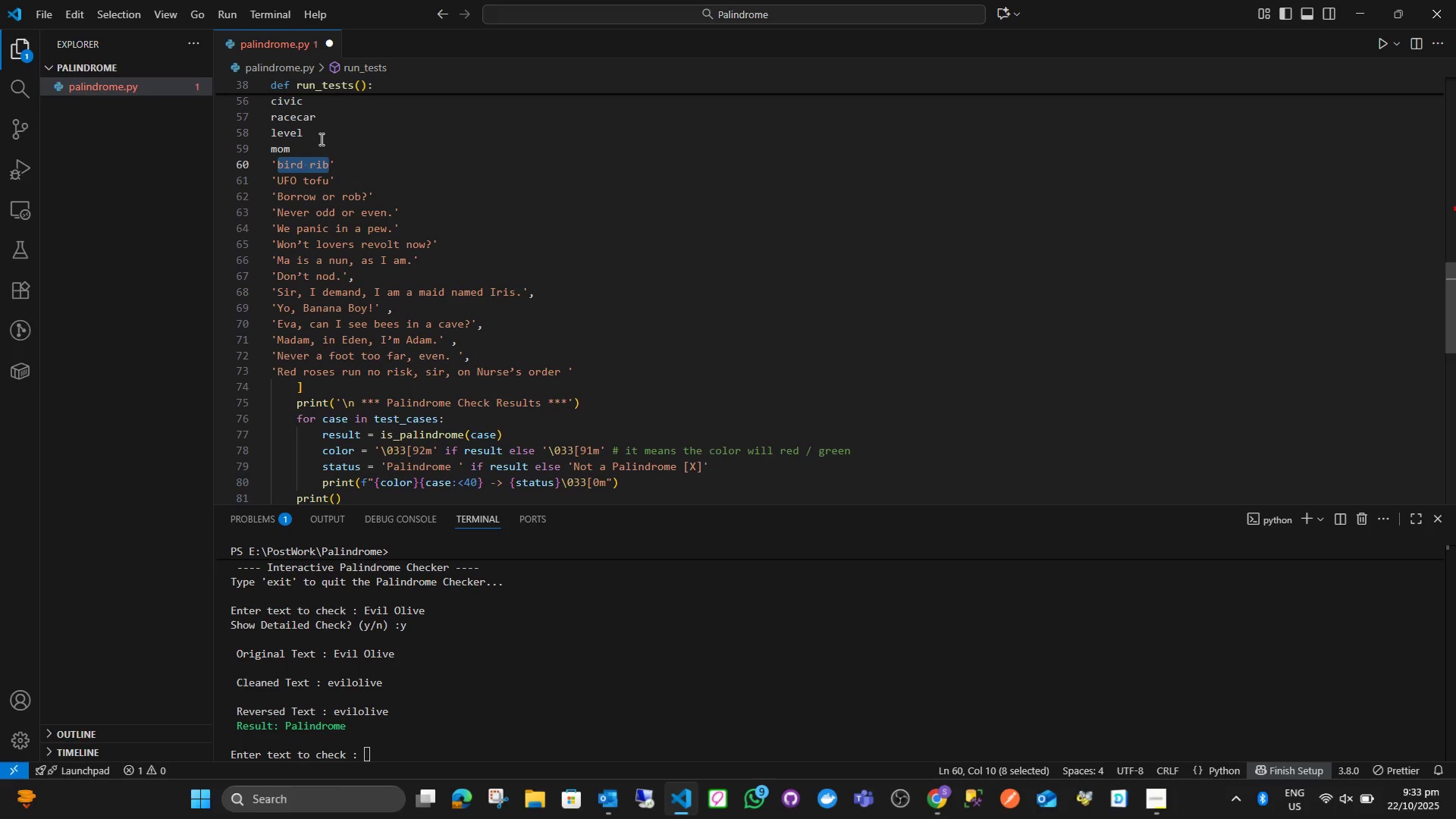 
key(Quote)
 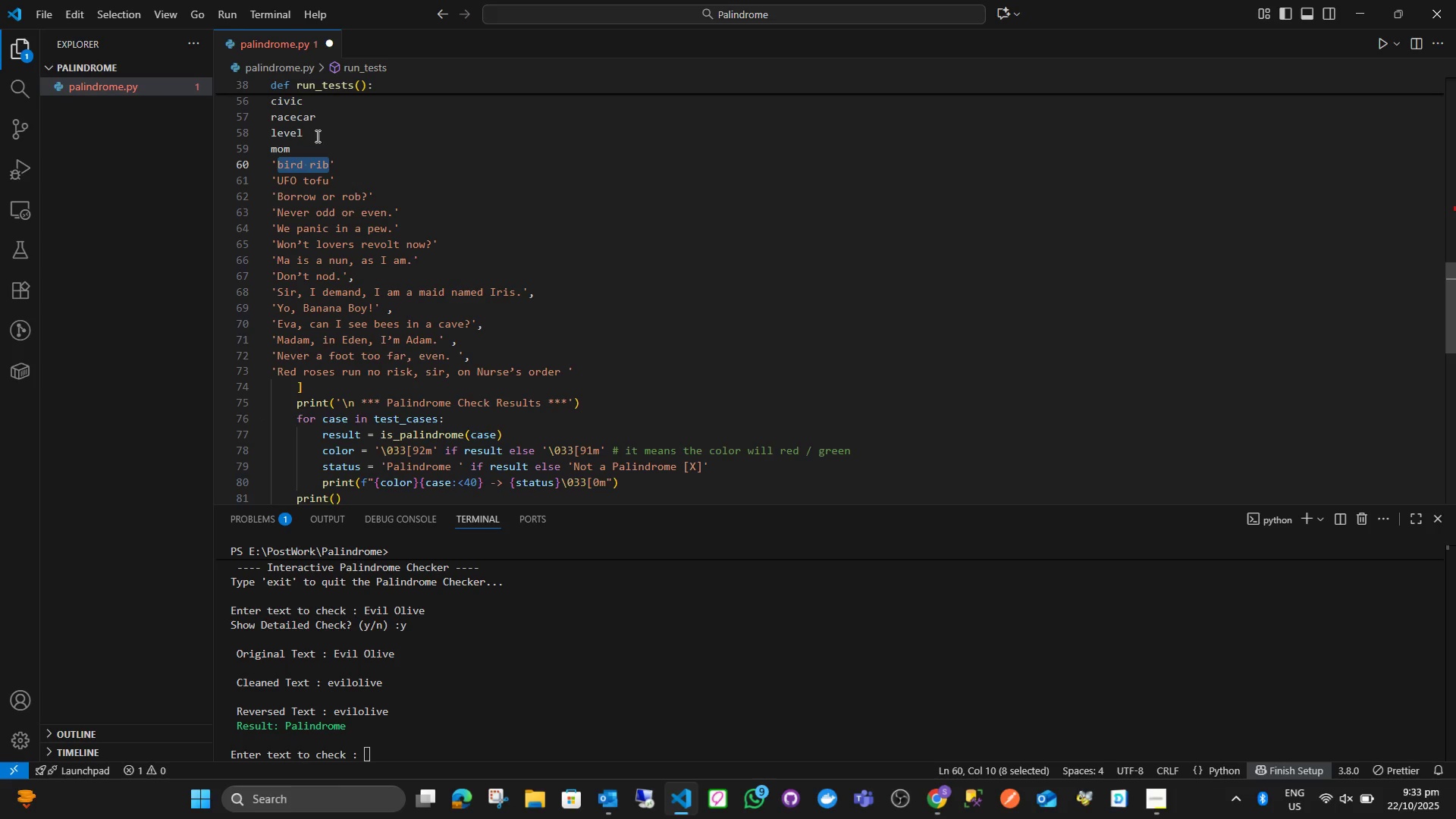 
left_click_drag(start_coordinate=[306, 134], to_coordinate=[263, 132])
 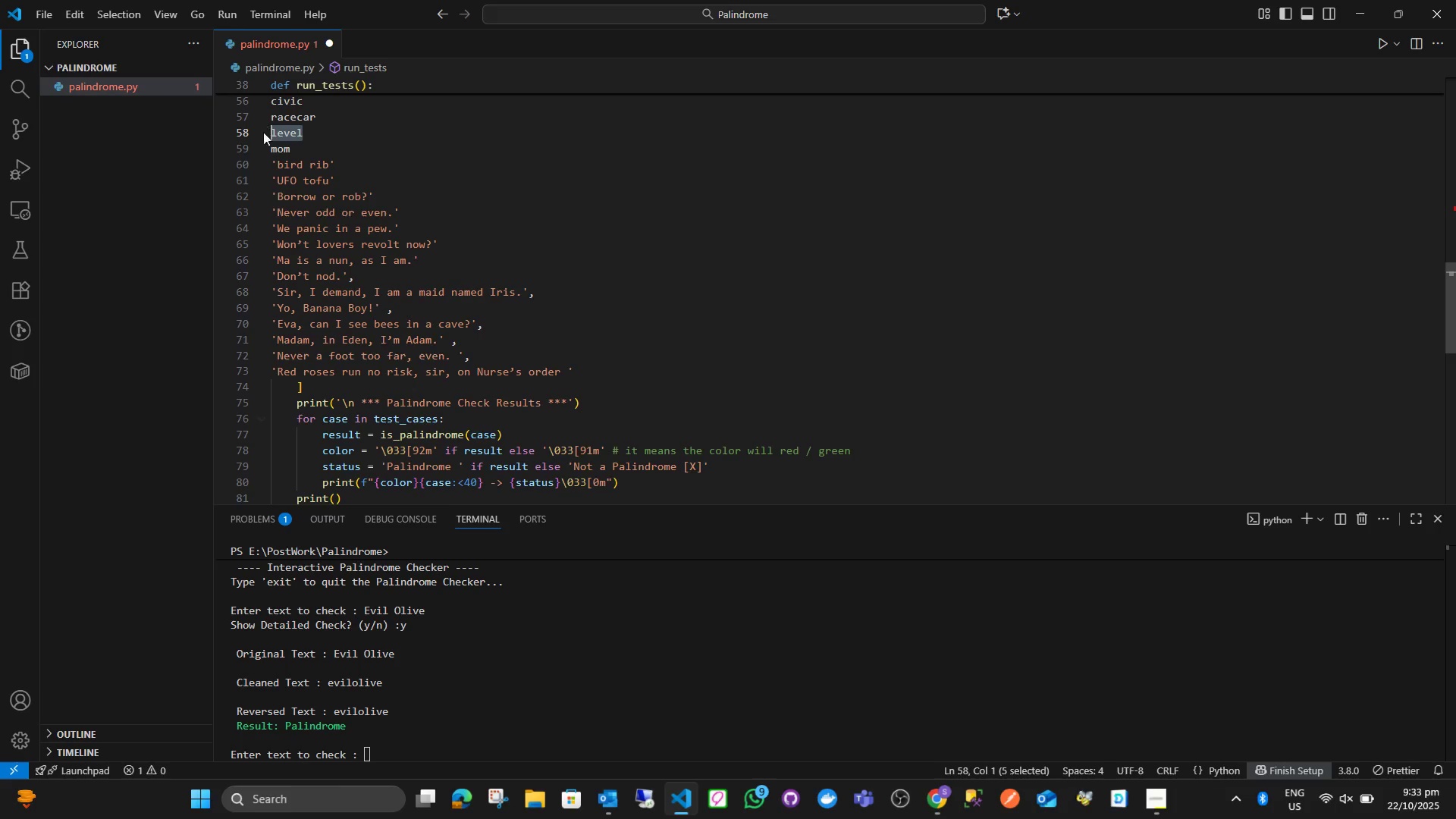 
key(Quote)
 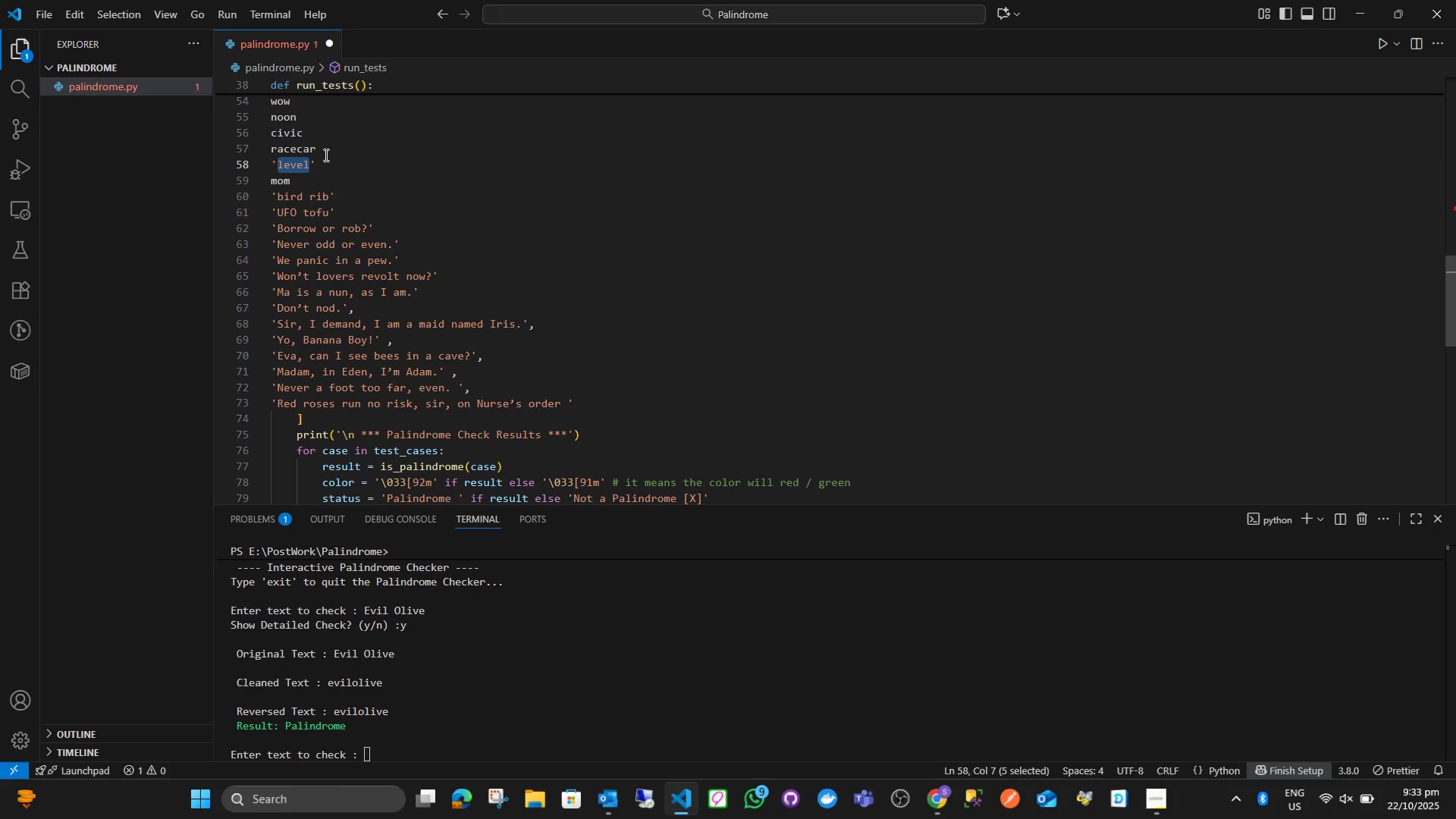 
left_click_drag(start_coordinate=[322, 150], to_coordinate=[259, 147])
 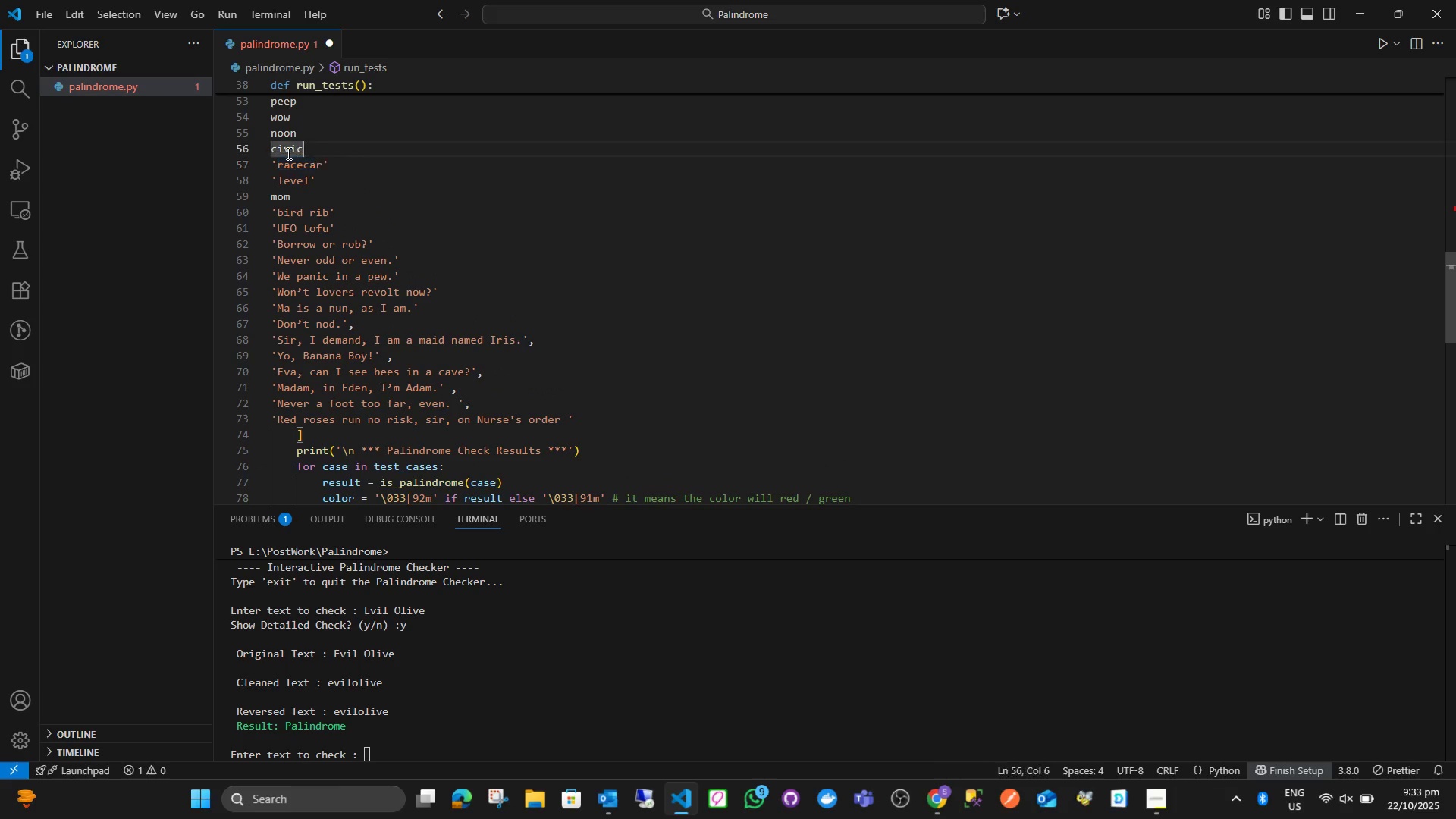 
key(Quote)
 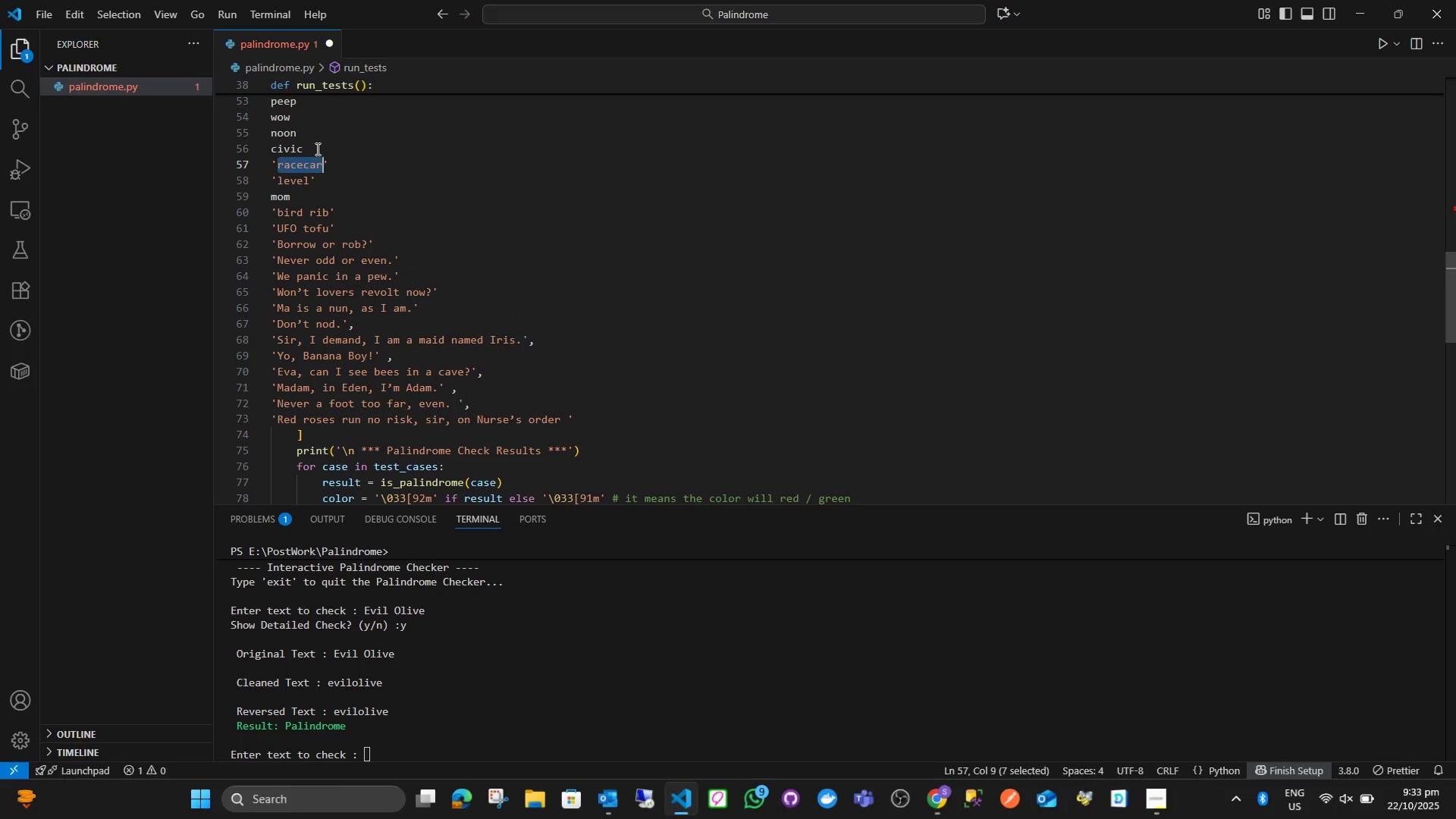 
left_click_drag(start_coordinate=[315, 149], to_coordinate=[262, 153])
 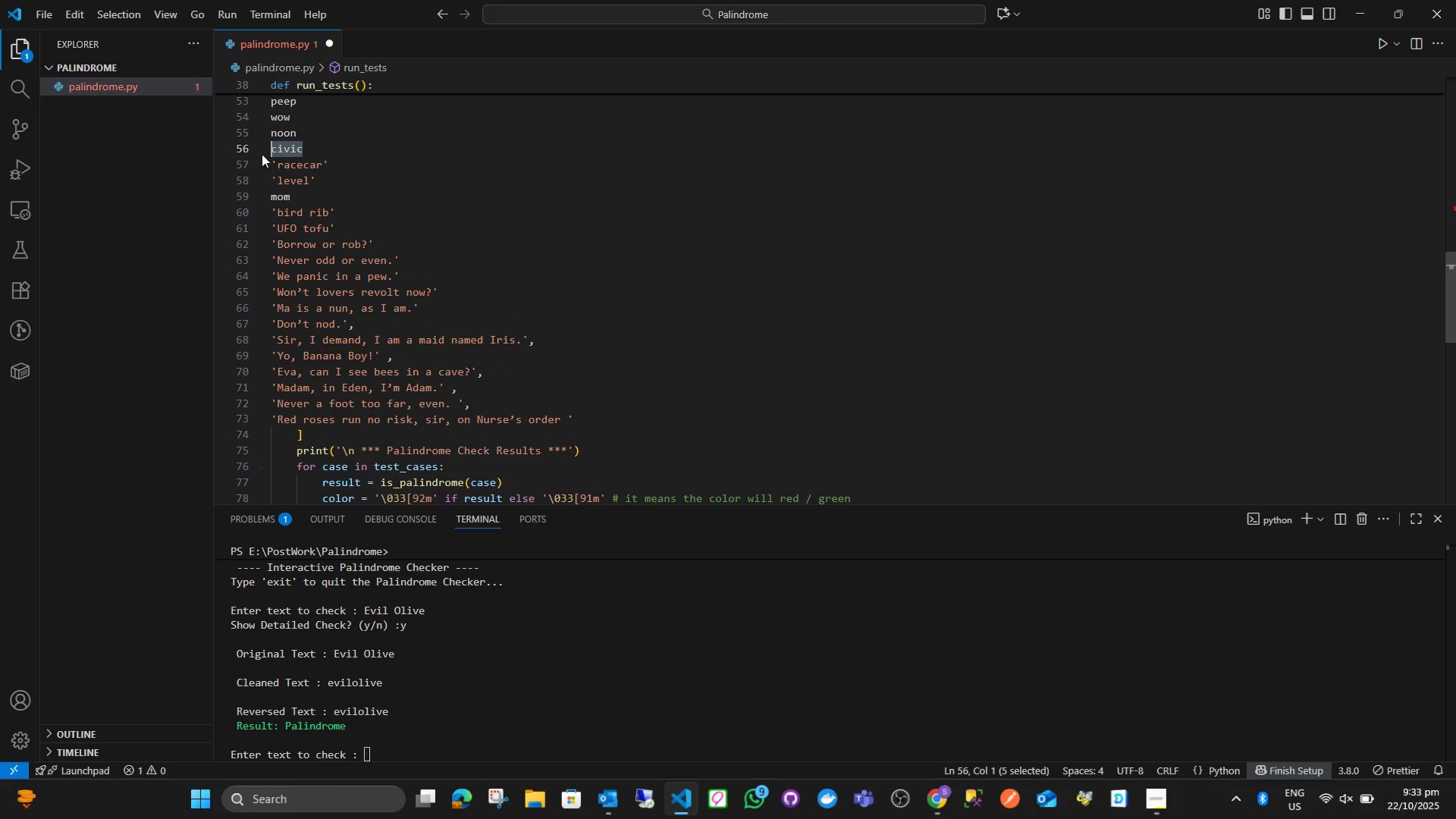 
key(Quote)
 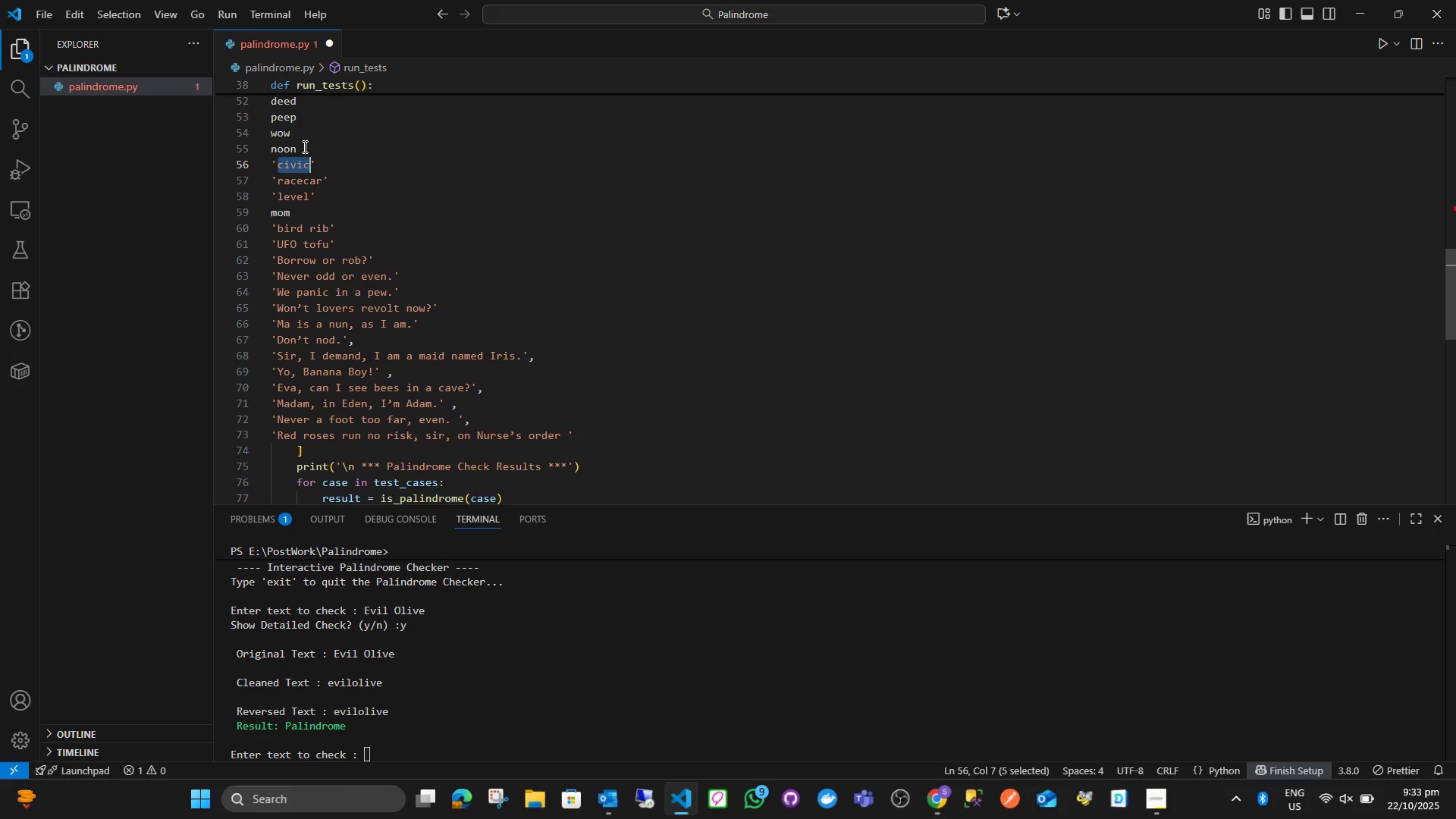 
left_click_drag(start_coordinate=[303, 146], to_coordinate=[262, 149])
 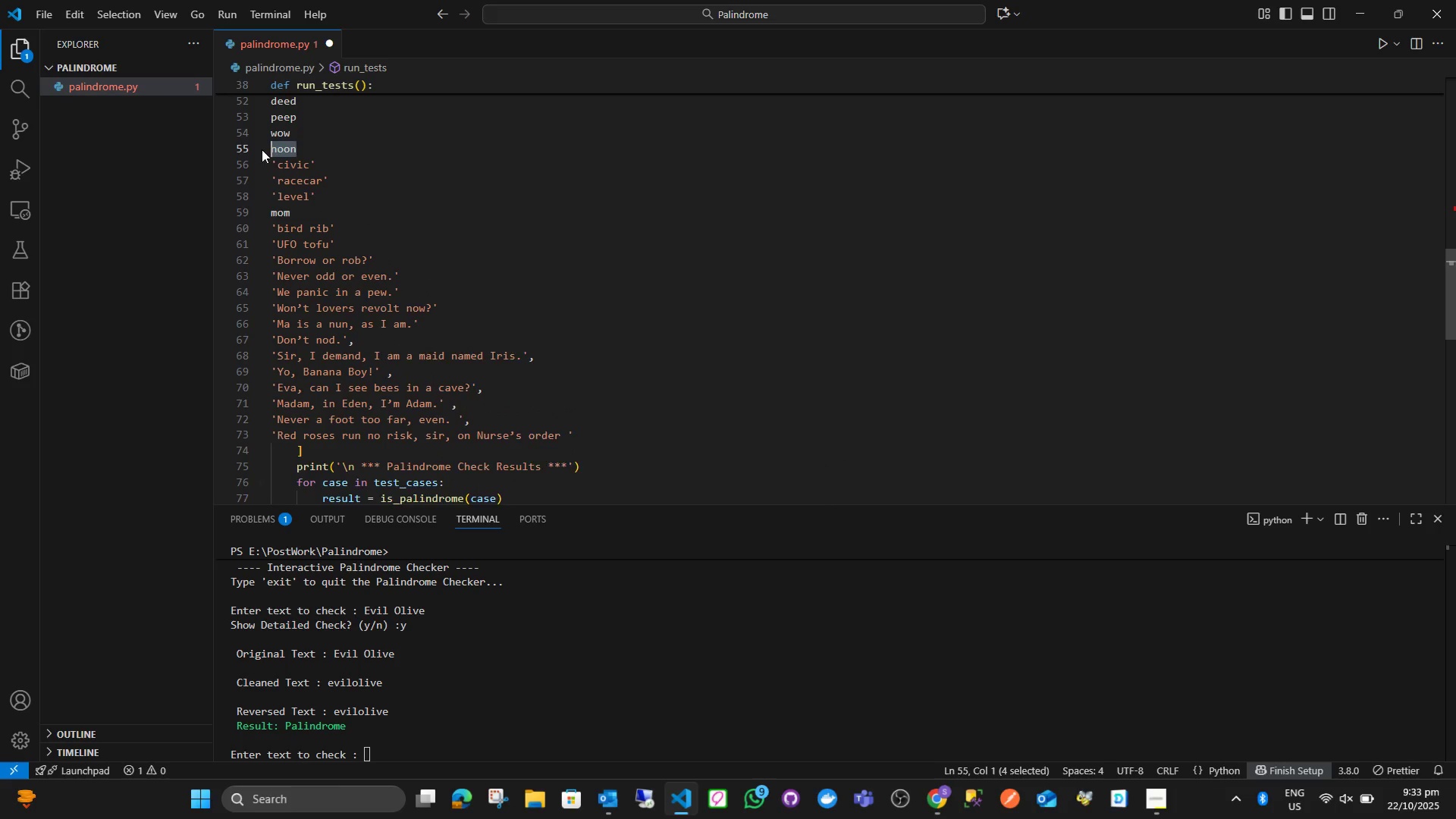 
key(Quote)
 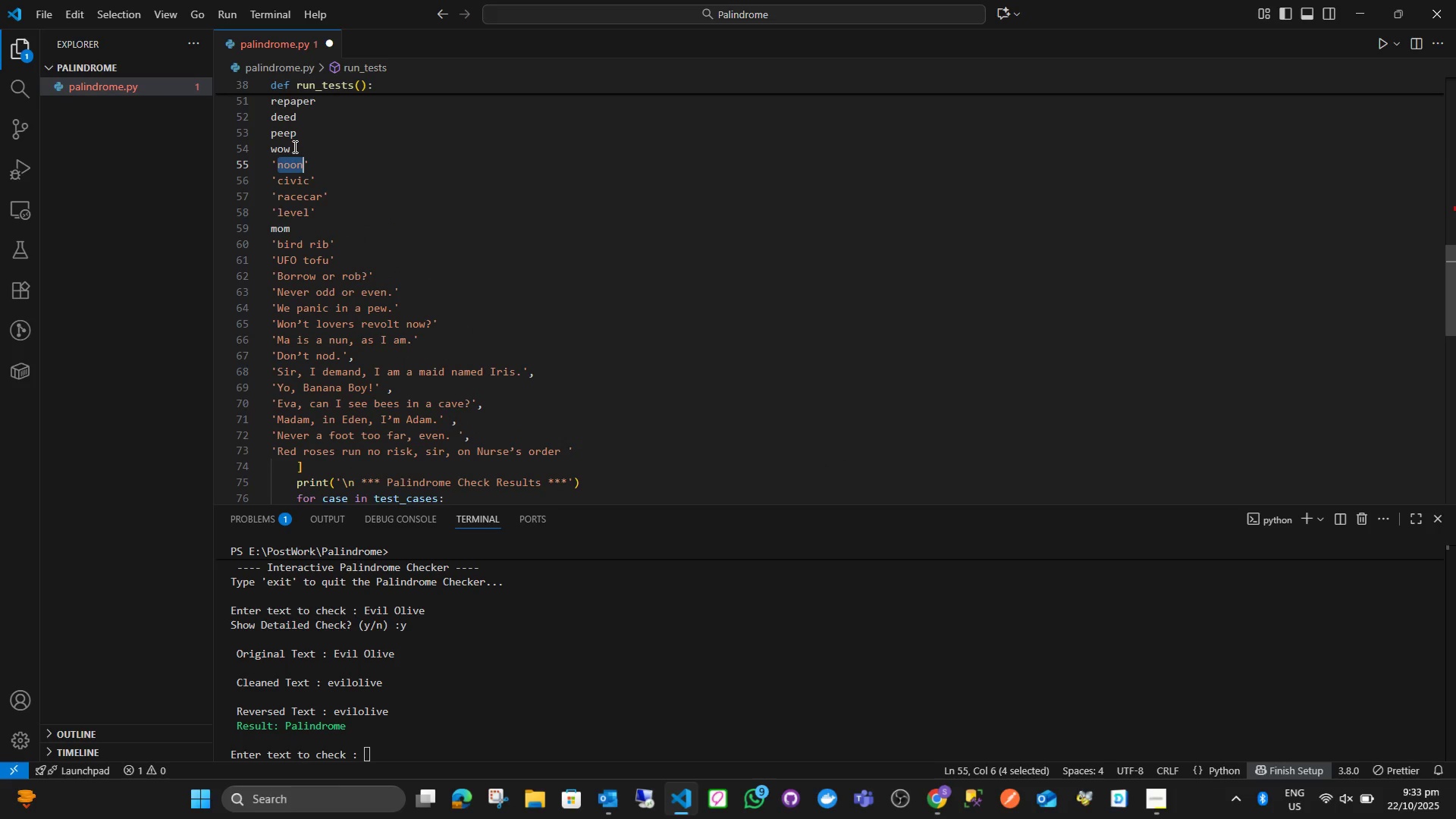 
left_click_drag(start_coordinate=[293, 146], to_coordinate=[249, 149])
 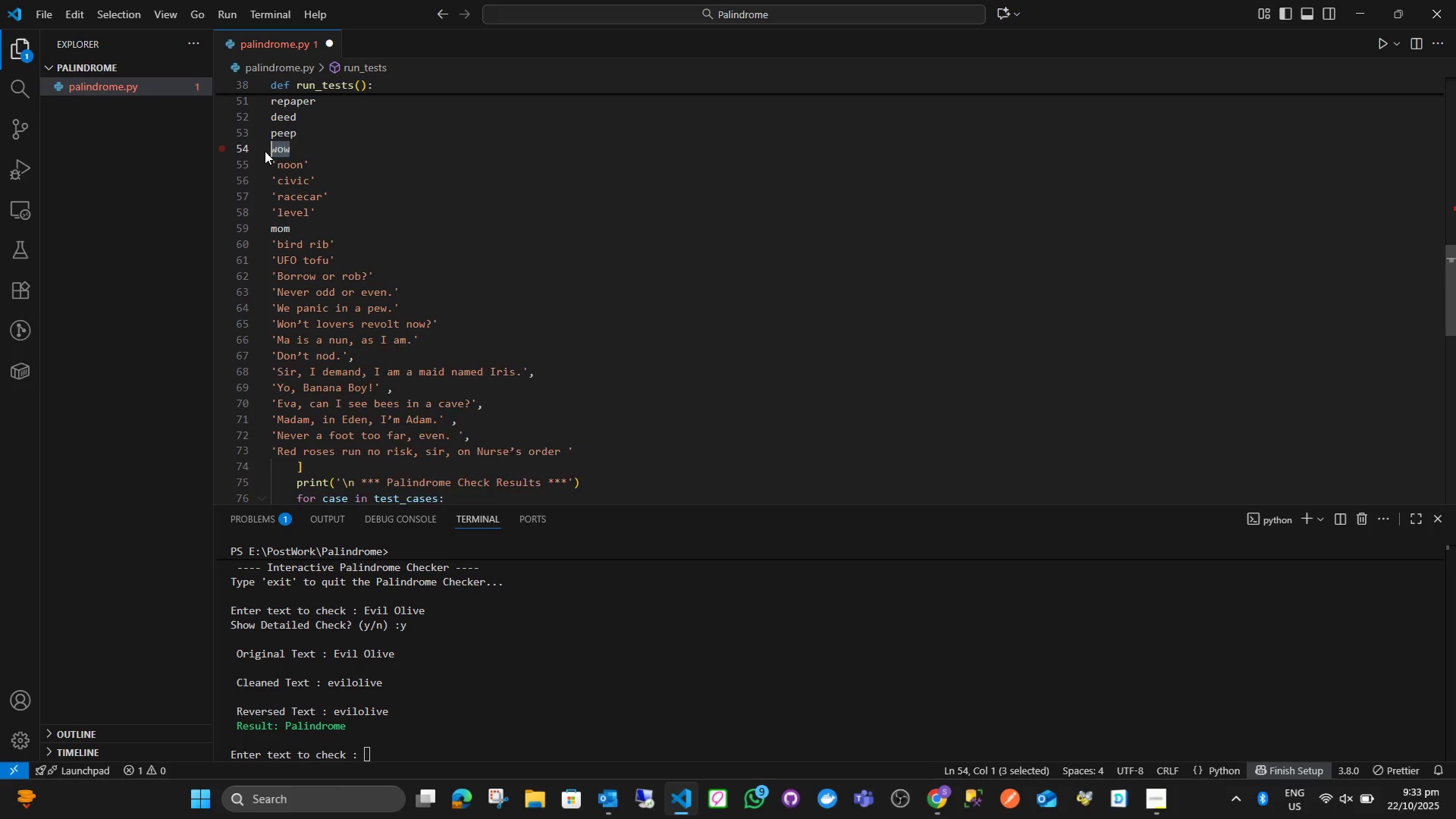 
key(Quote)
 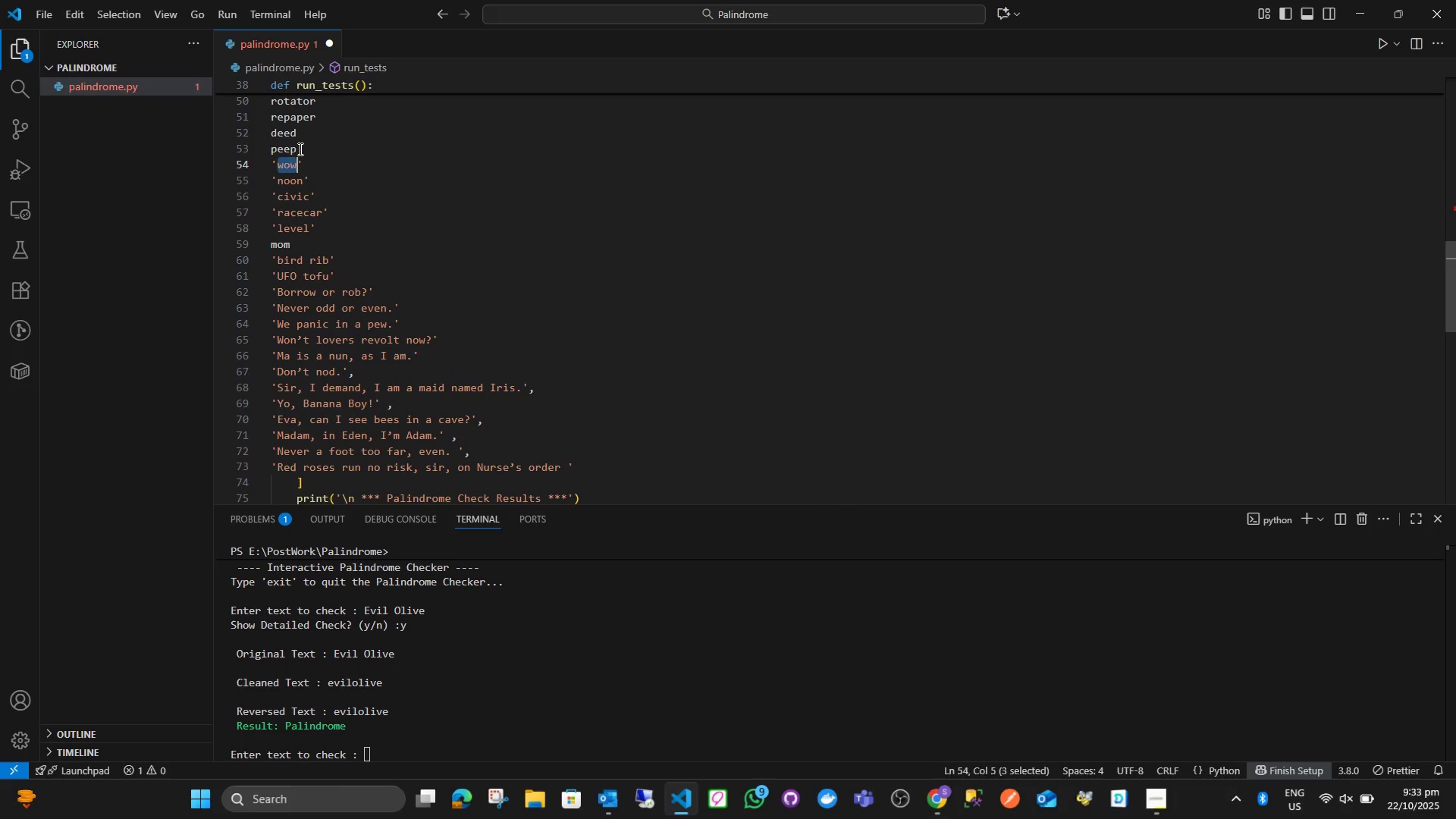 
left_click_drag(start_coordinate=[299, 149], to_coordinate=[254, 154])
 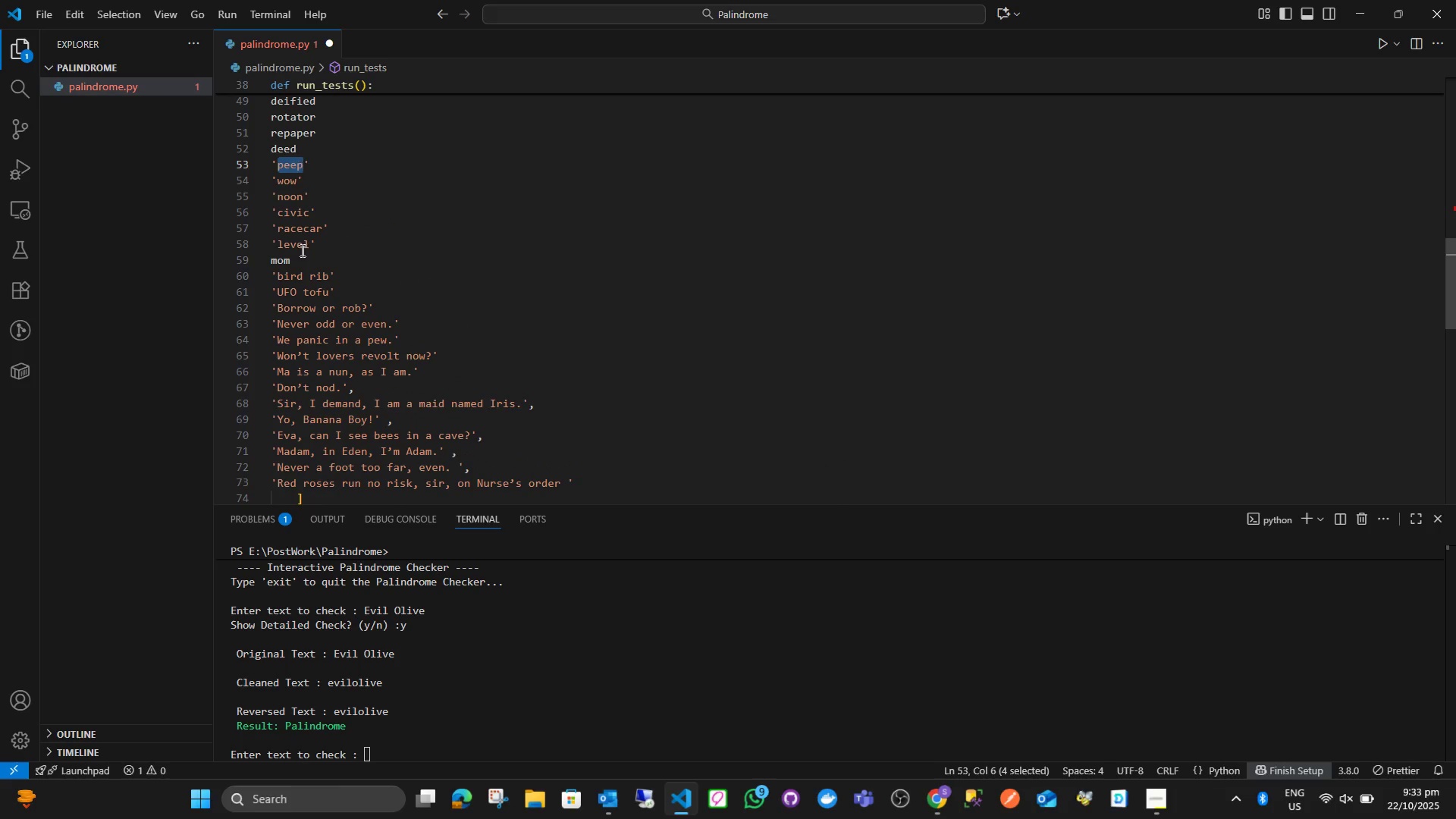 
key(Quote)
 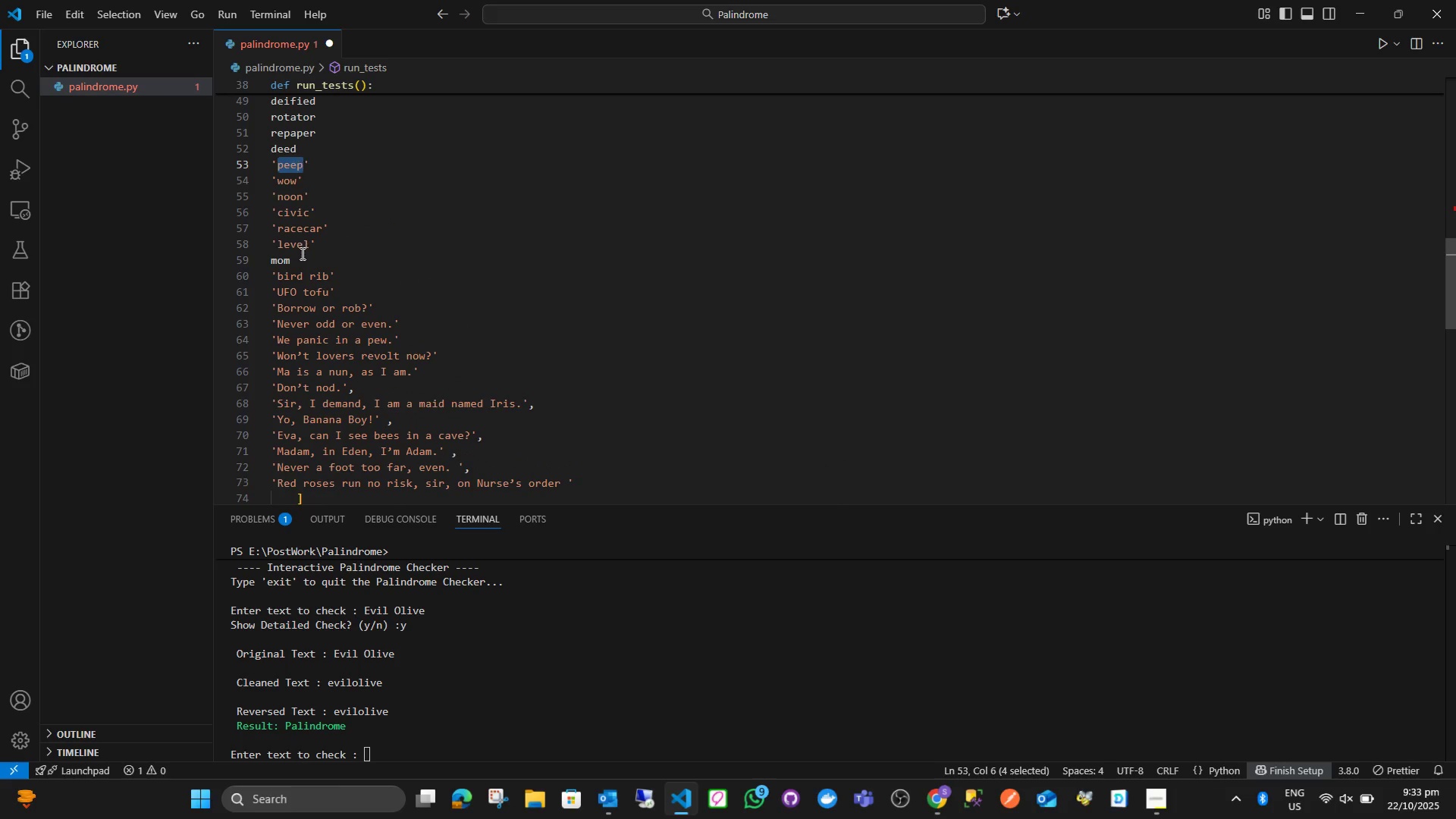 
left_click_drag(start_coordinate=[301, 258], to_coordinate=[248, 260])
 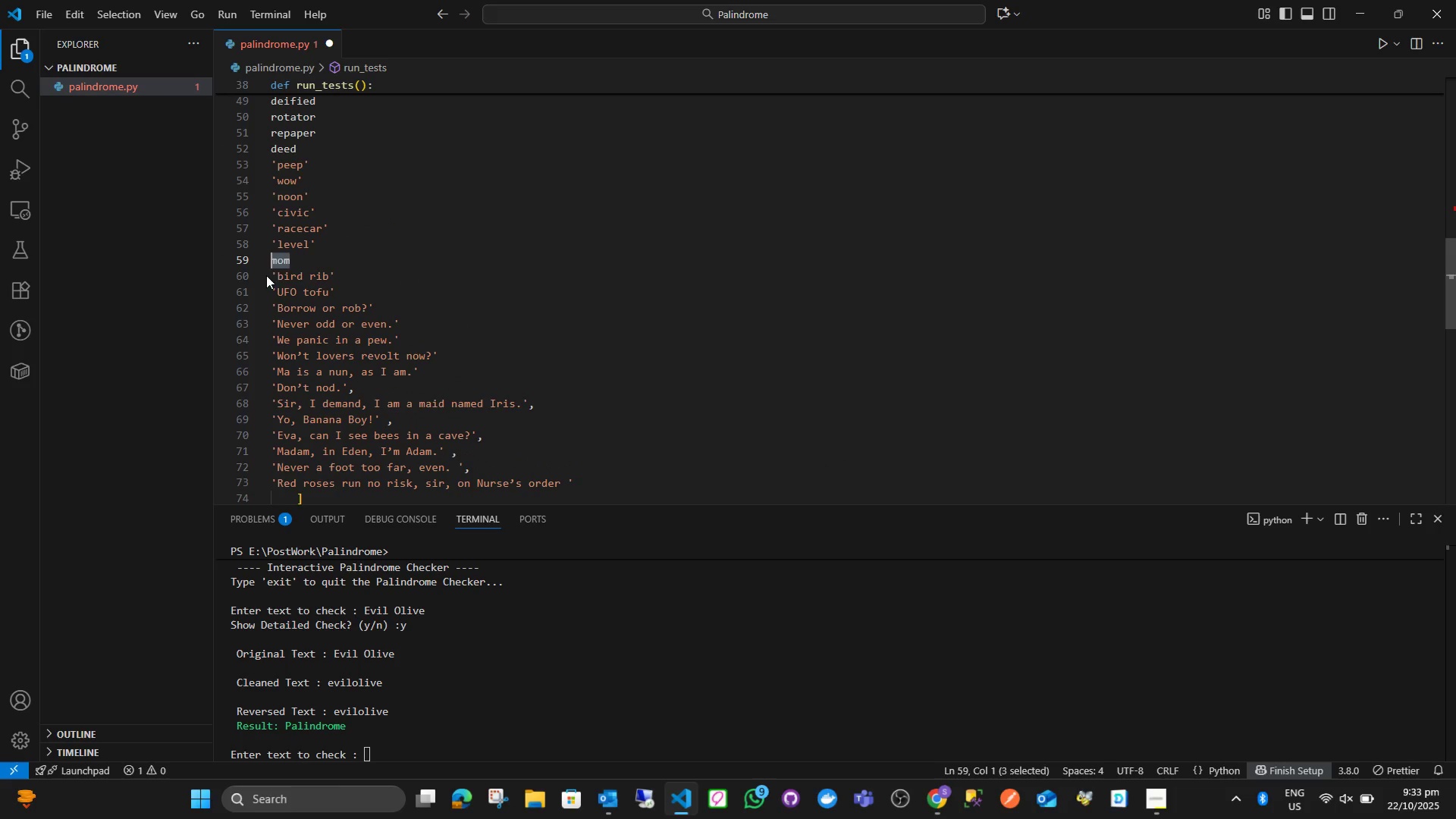 
key(Backspace)
 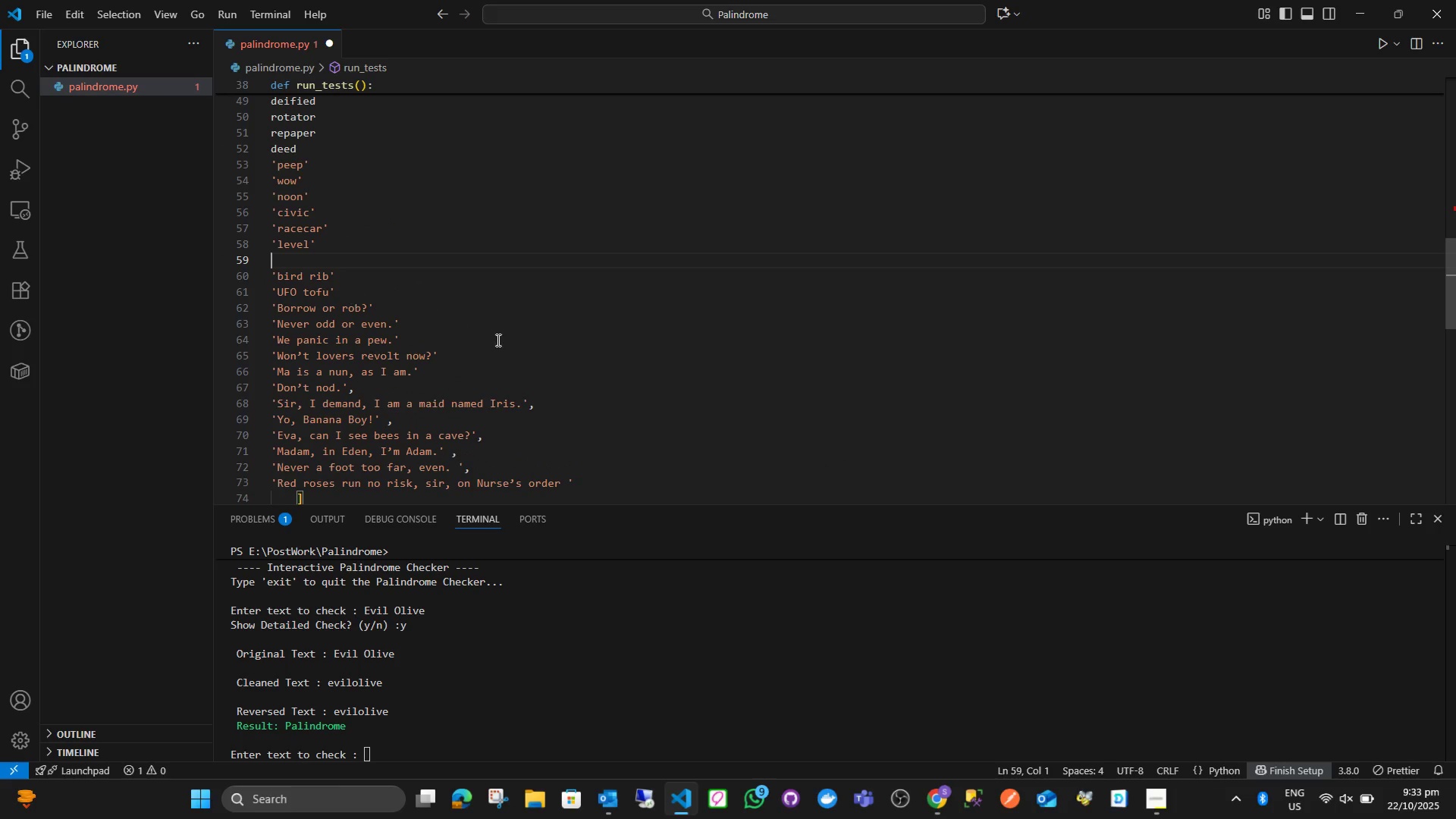 
key(Backspace)
 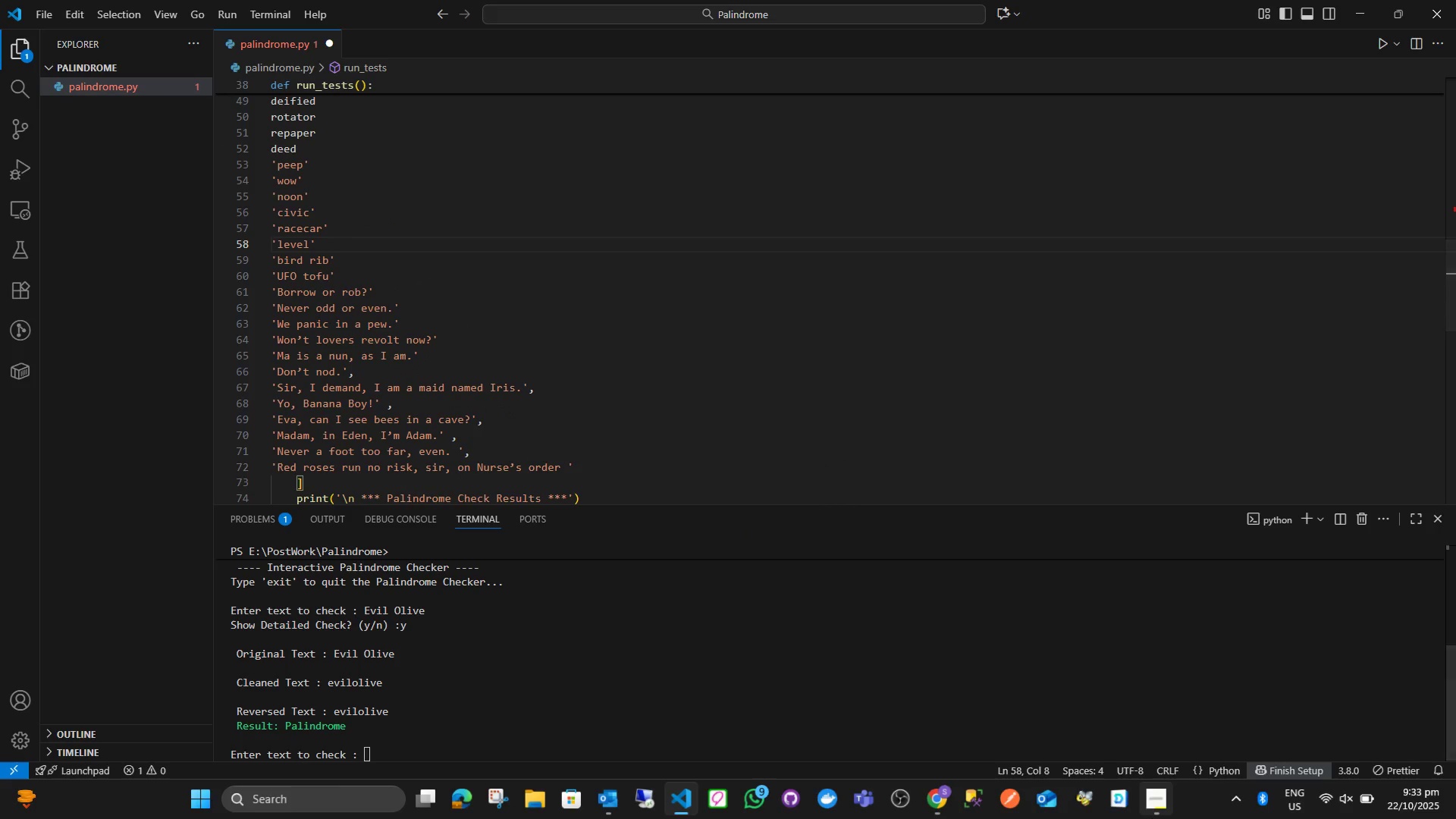 
left_click([1152, 818])